 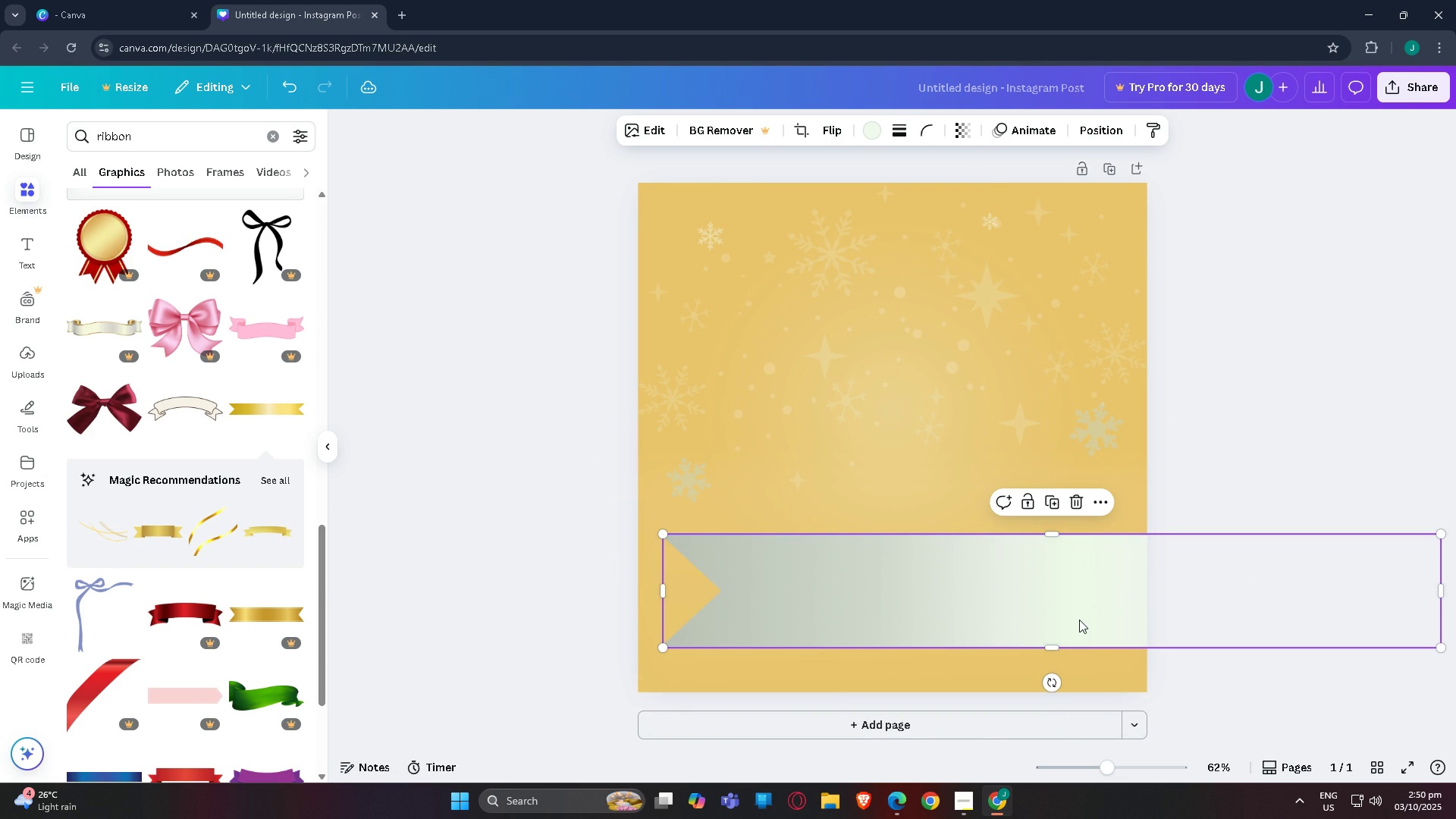 
key(F12)
 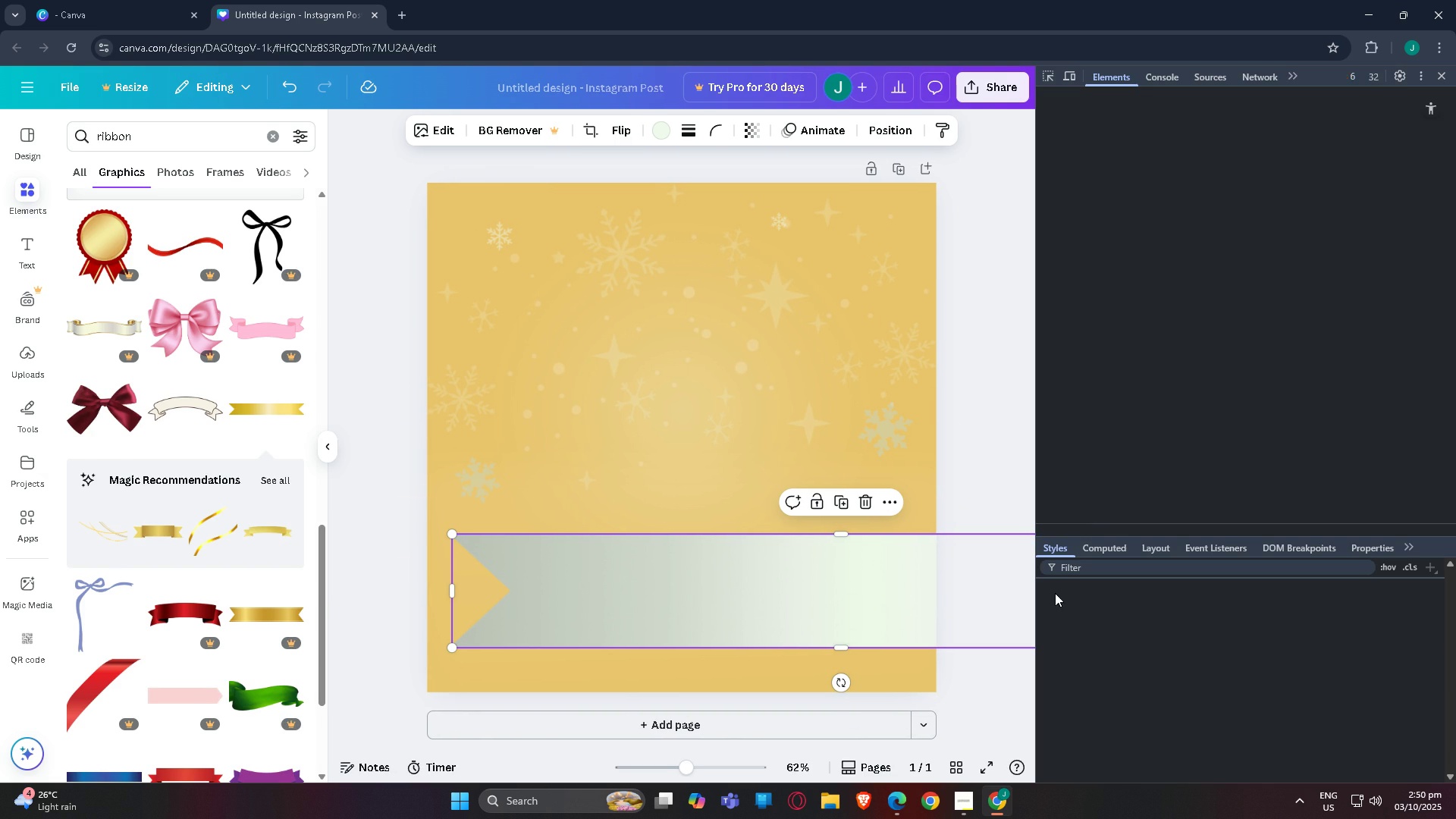 
key(Delete)
 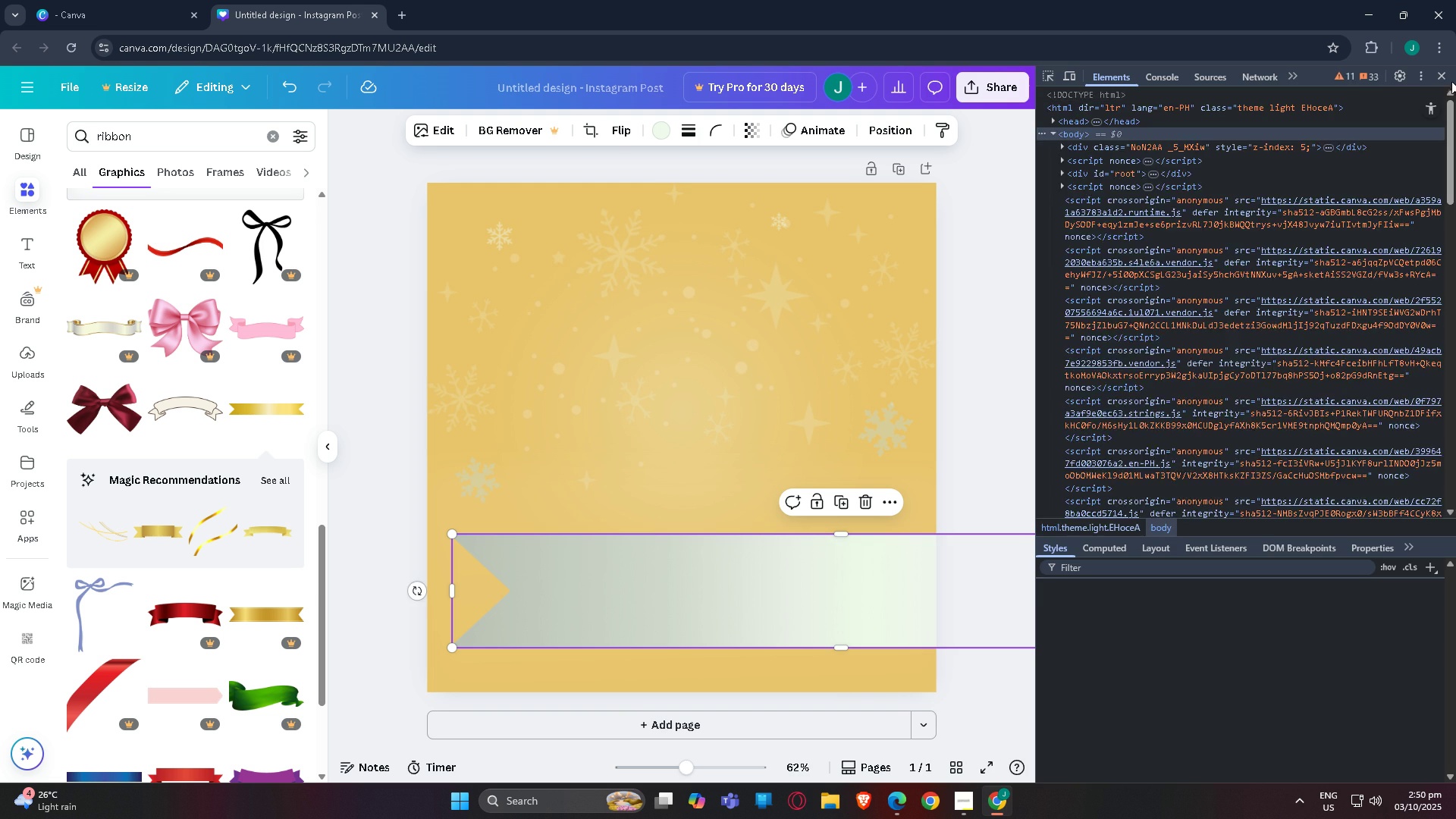 
left_click([1448, 79])
 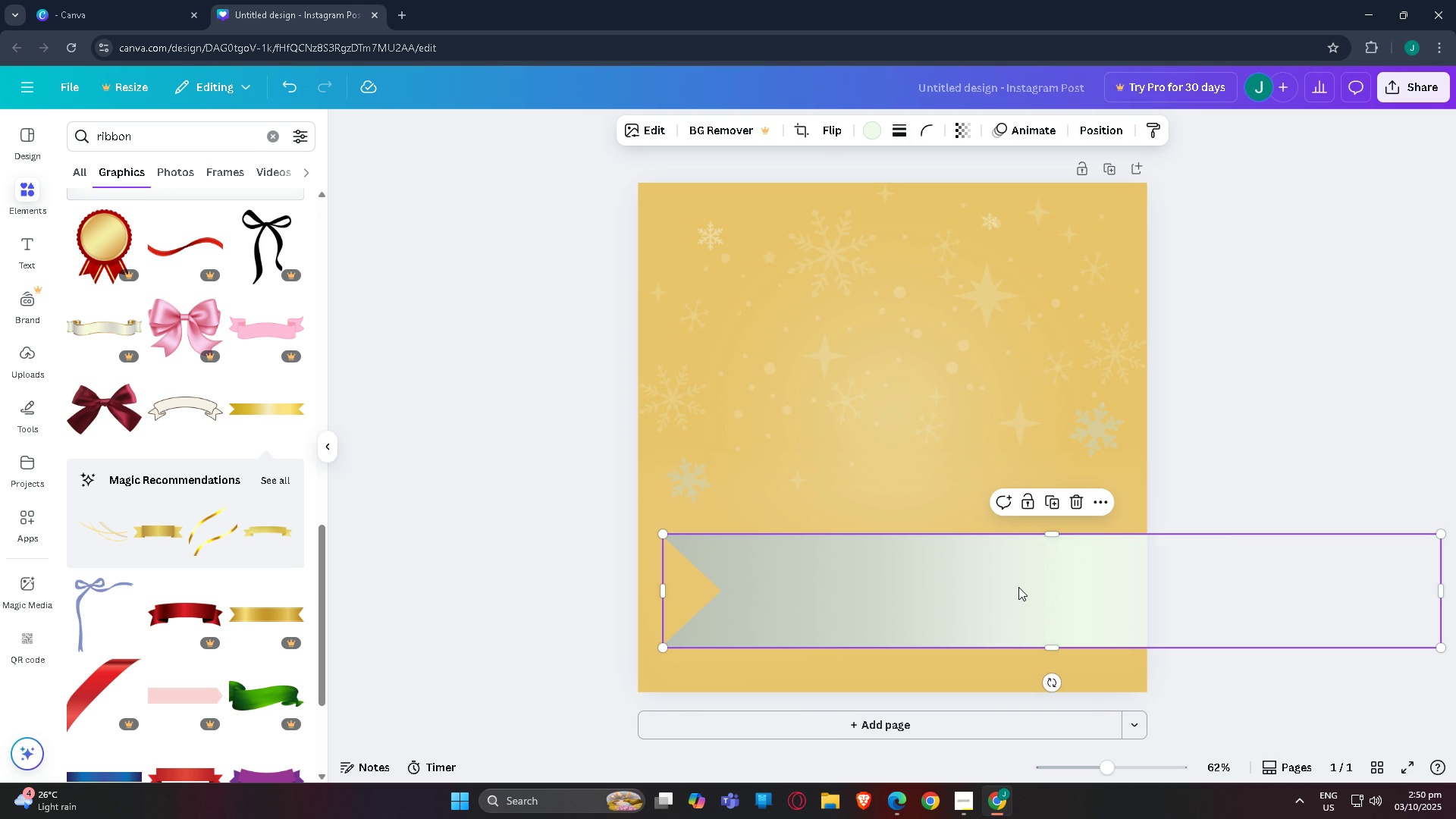 
left_click([1023, 588])
 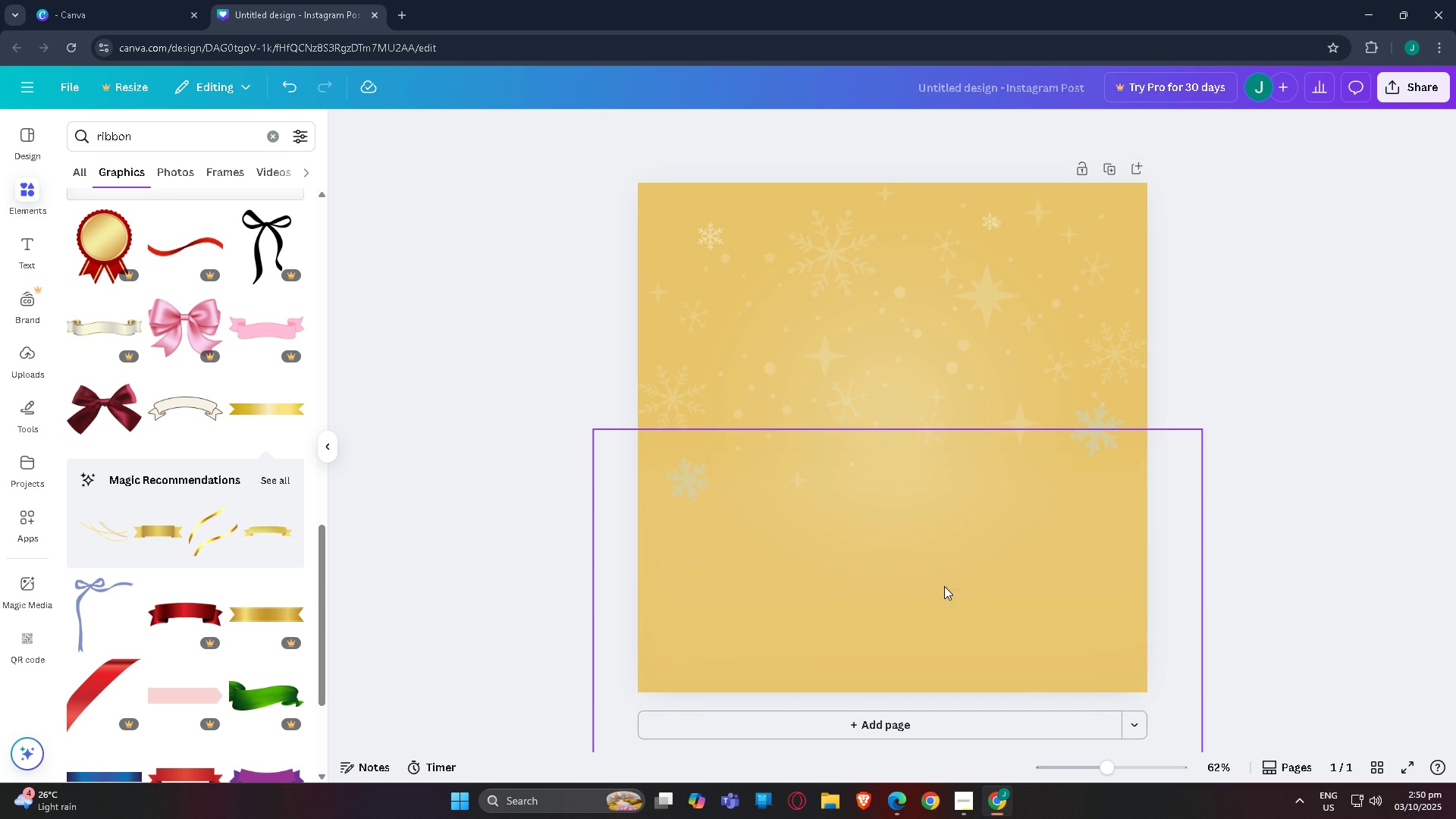 
key(Delete)
 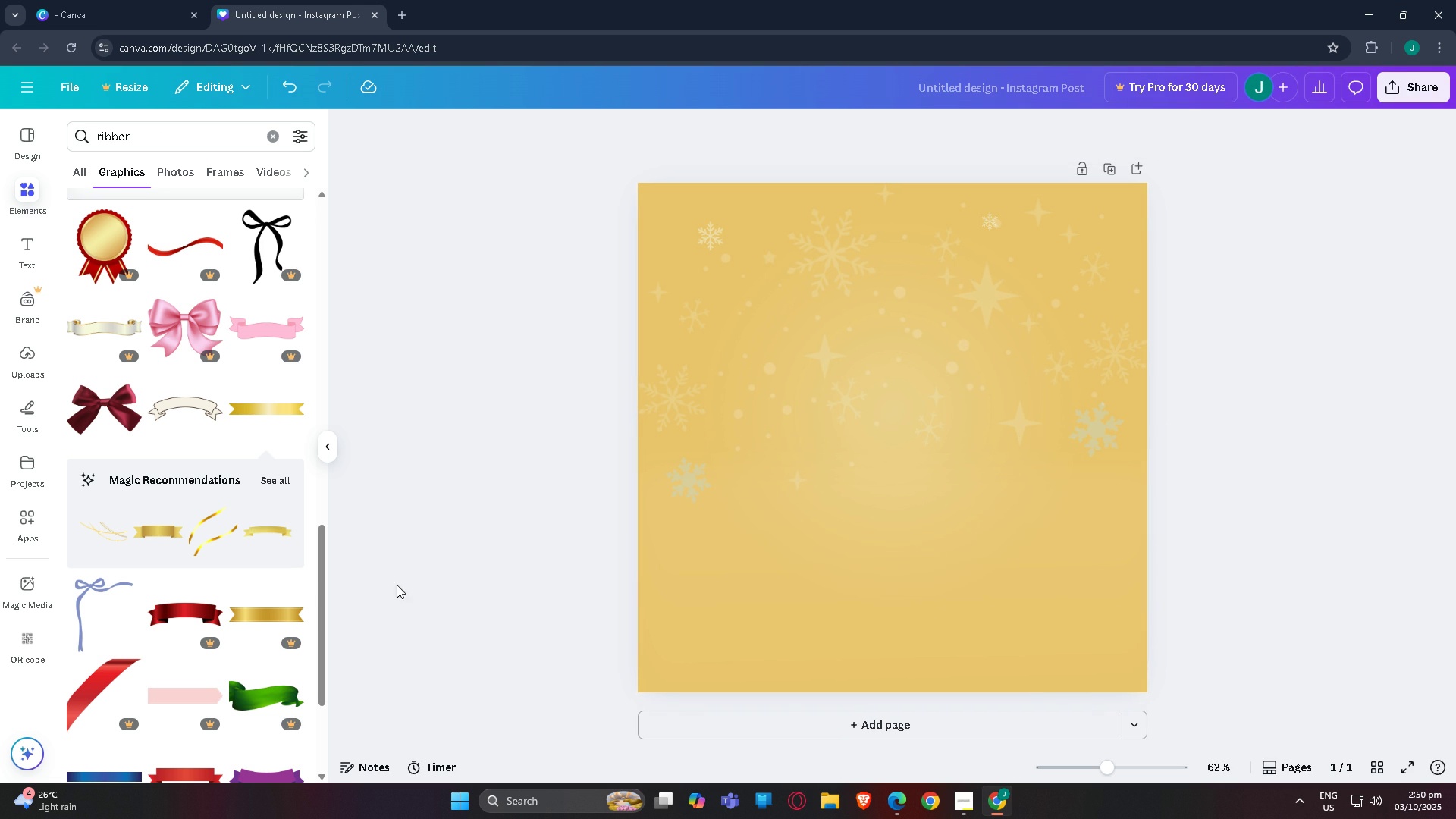 
scroll: coordinate [107, 454], scroll_direction: down, amount: 31.0
 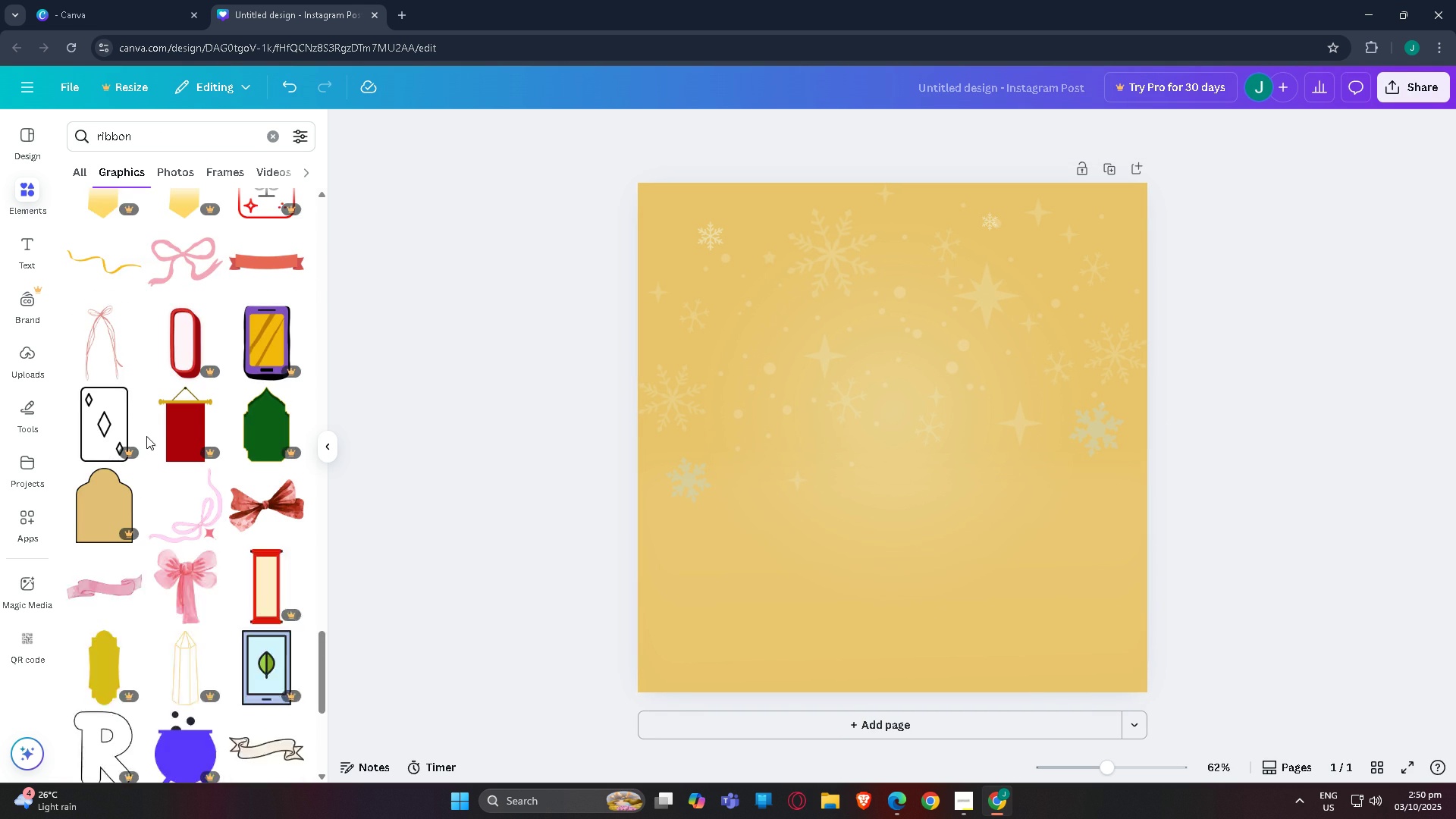 
scroll: coordinate [120, 440], scroll_direction: down, amount: 14.0
 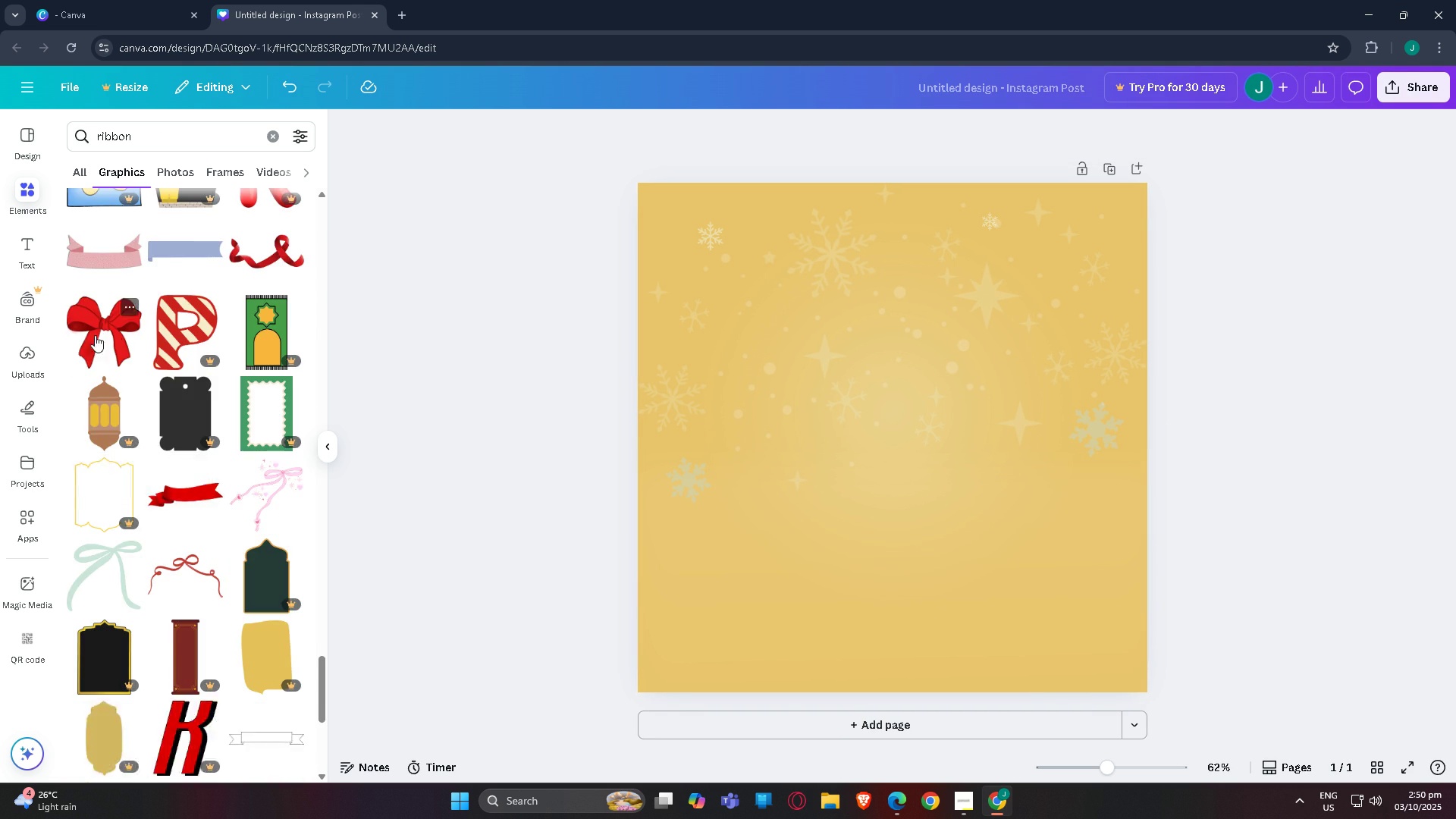 
scroll: coordinate [157, 437], scroll_direction: up, amount: 33.0
 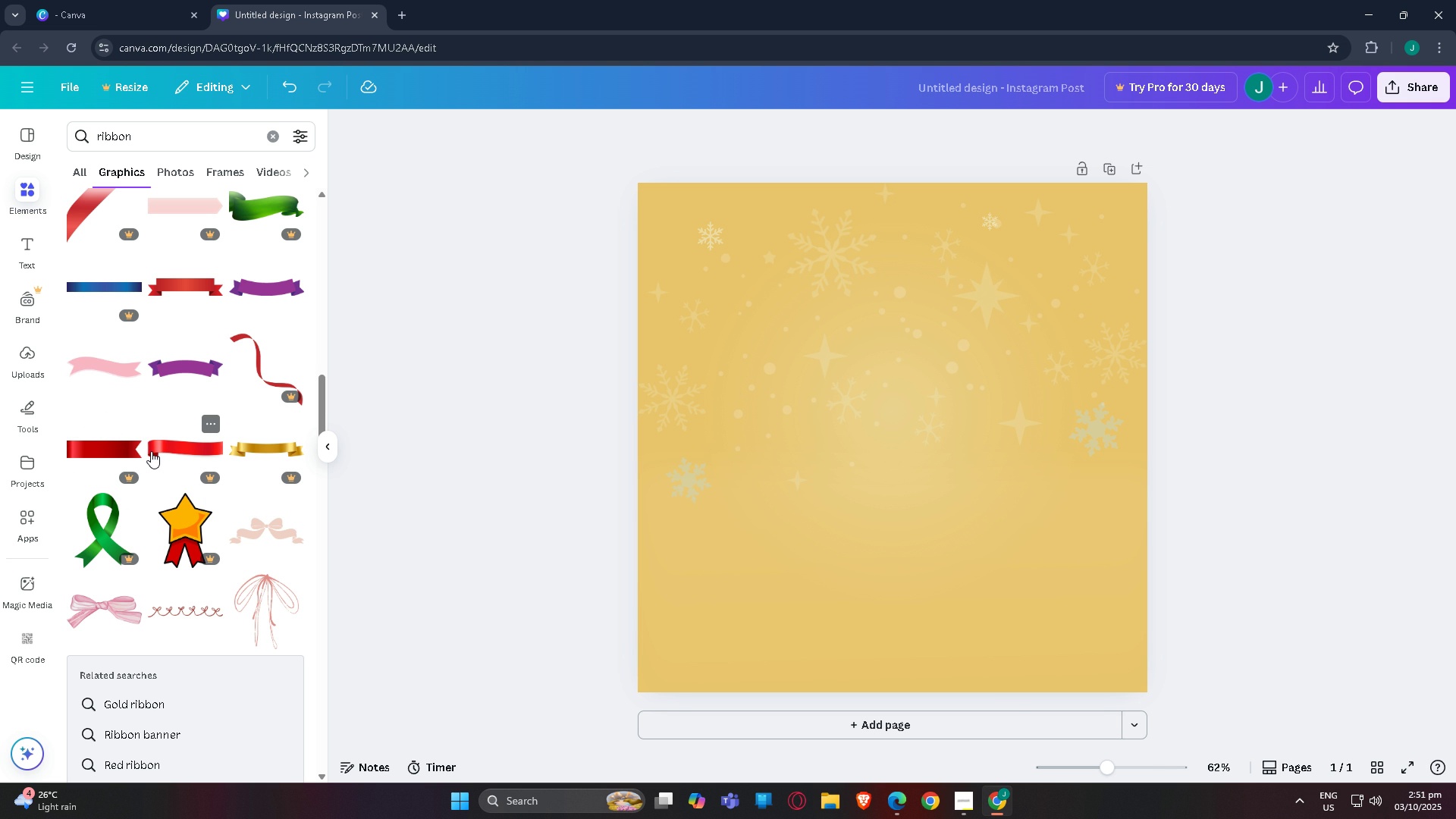 
wait(24.04)
 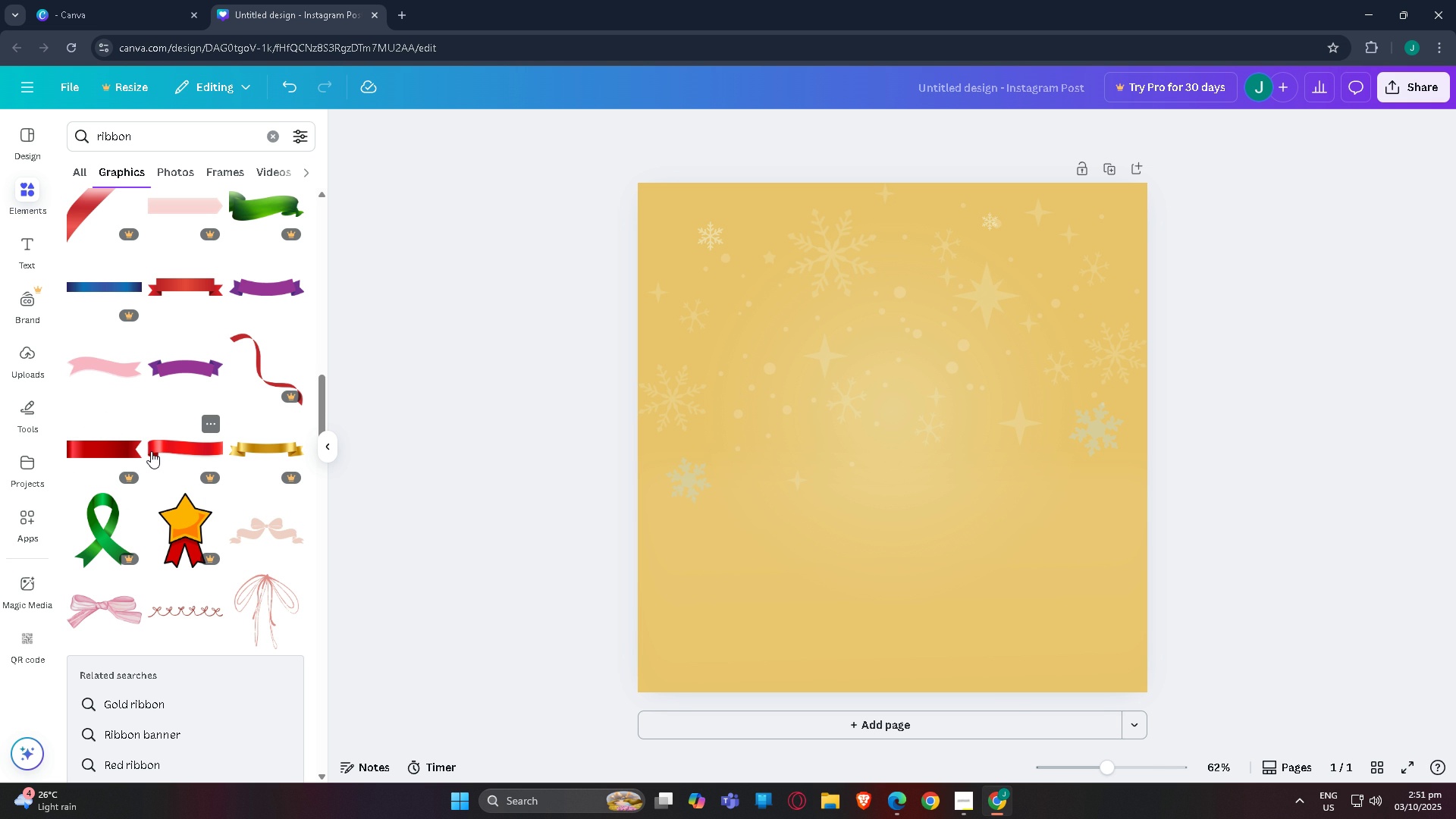 
scroll: coordinate [615, 428], scroll_direction: down, amount: 4.0
 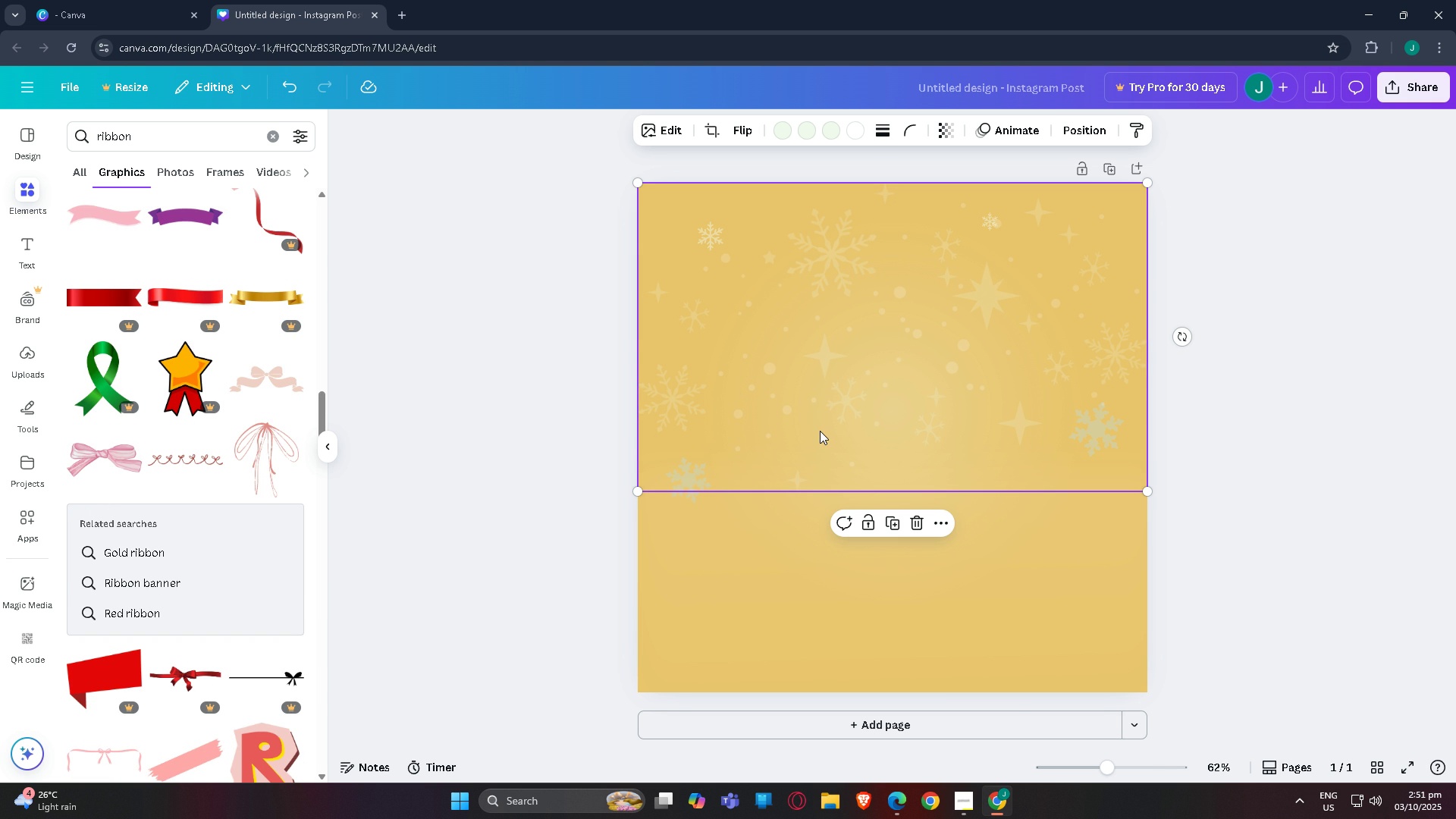 
left_click([820, 431])
 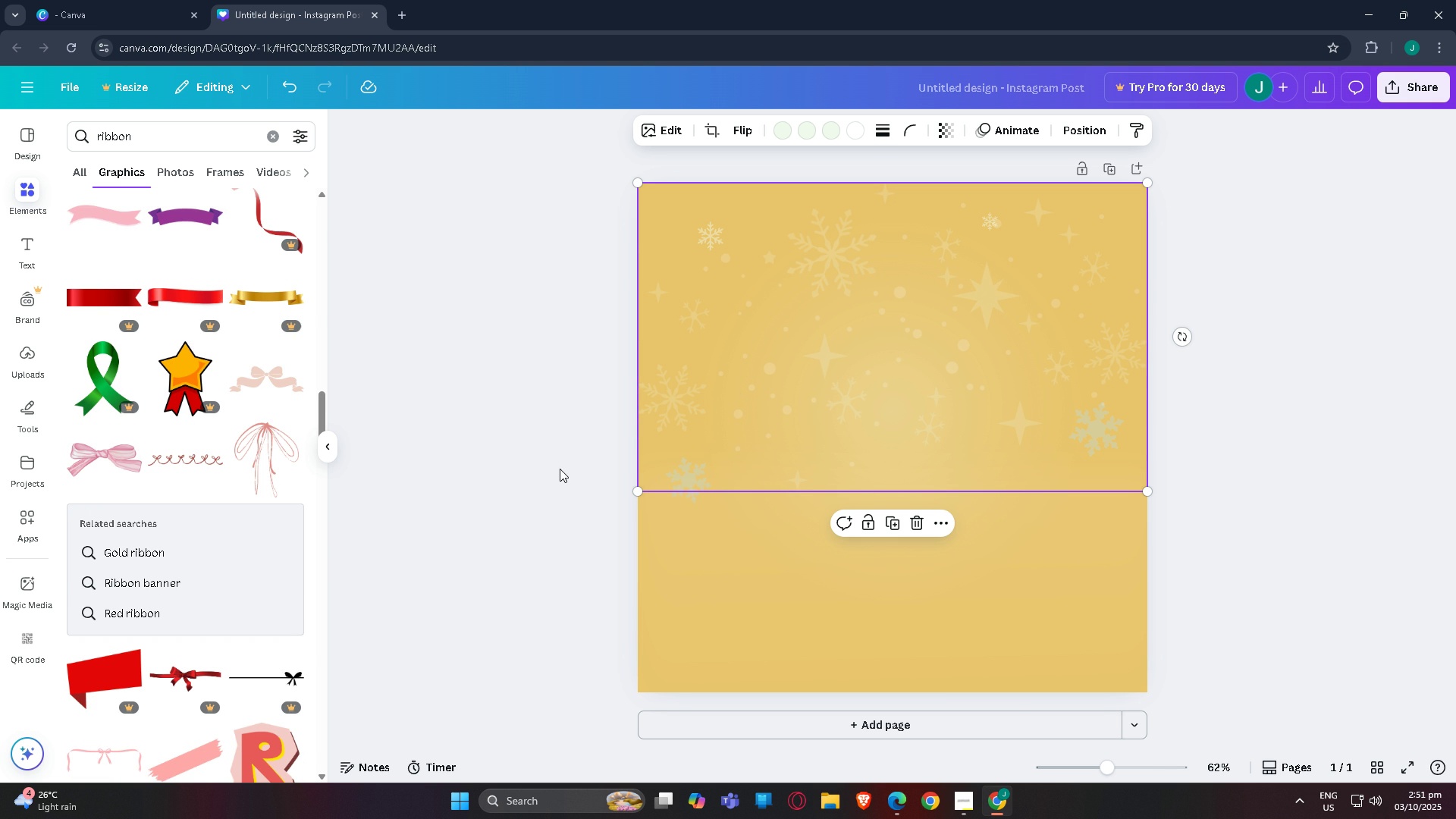 
wait(9.85)
 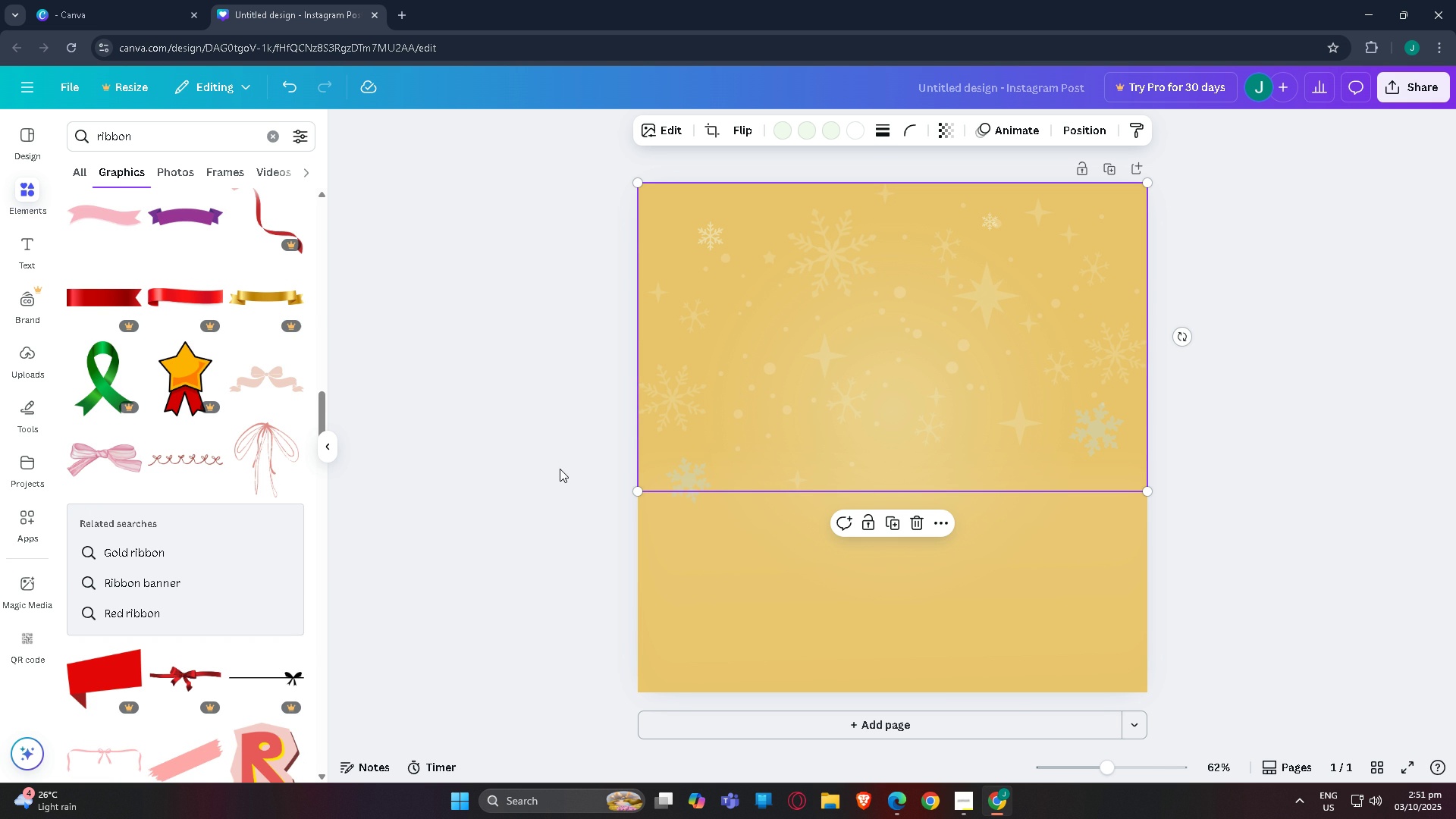 
scroll: coordinate [556, 534], scroll_direction: down, amount: 3.0
 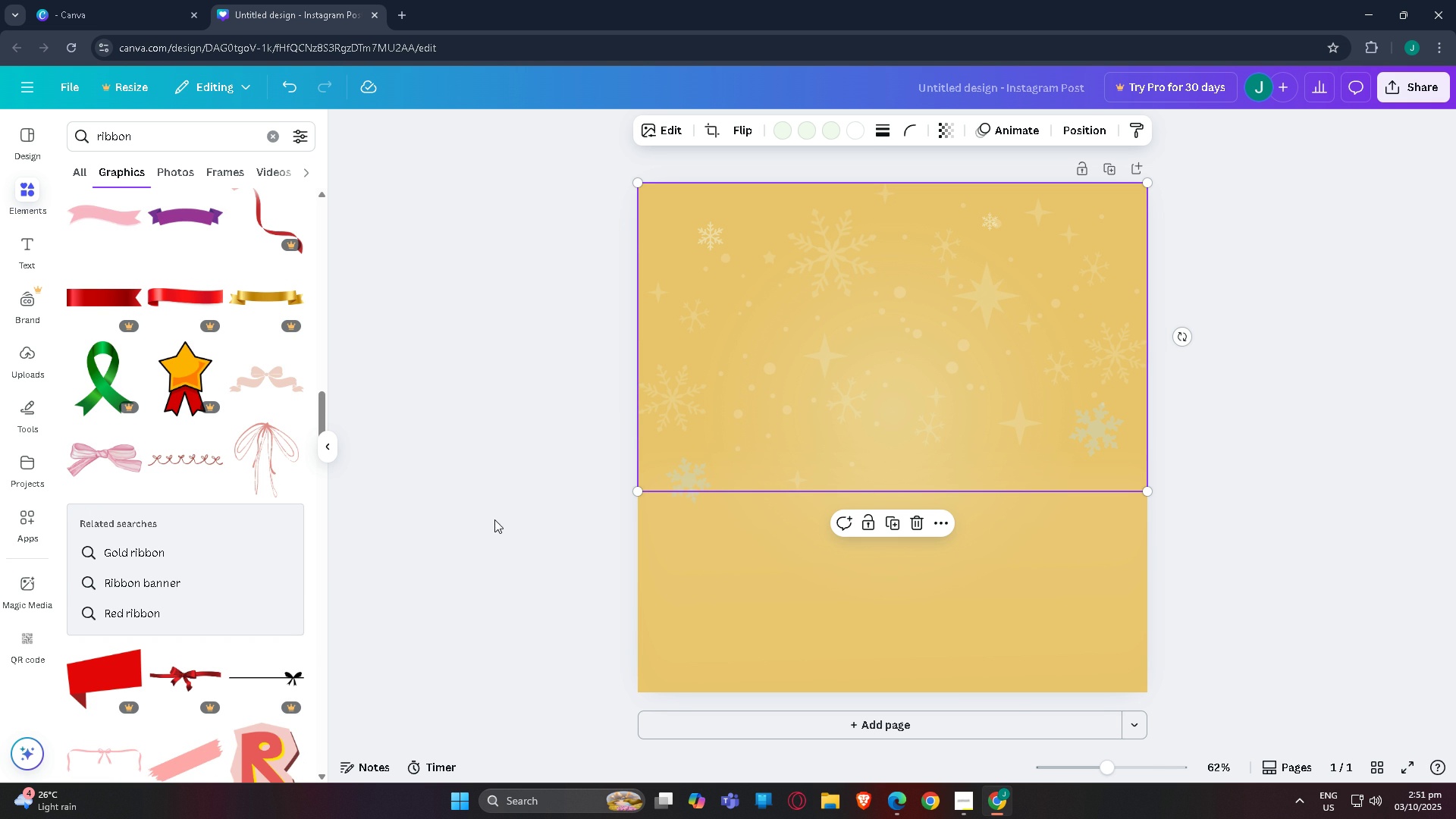 
left_click([494, 519])
 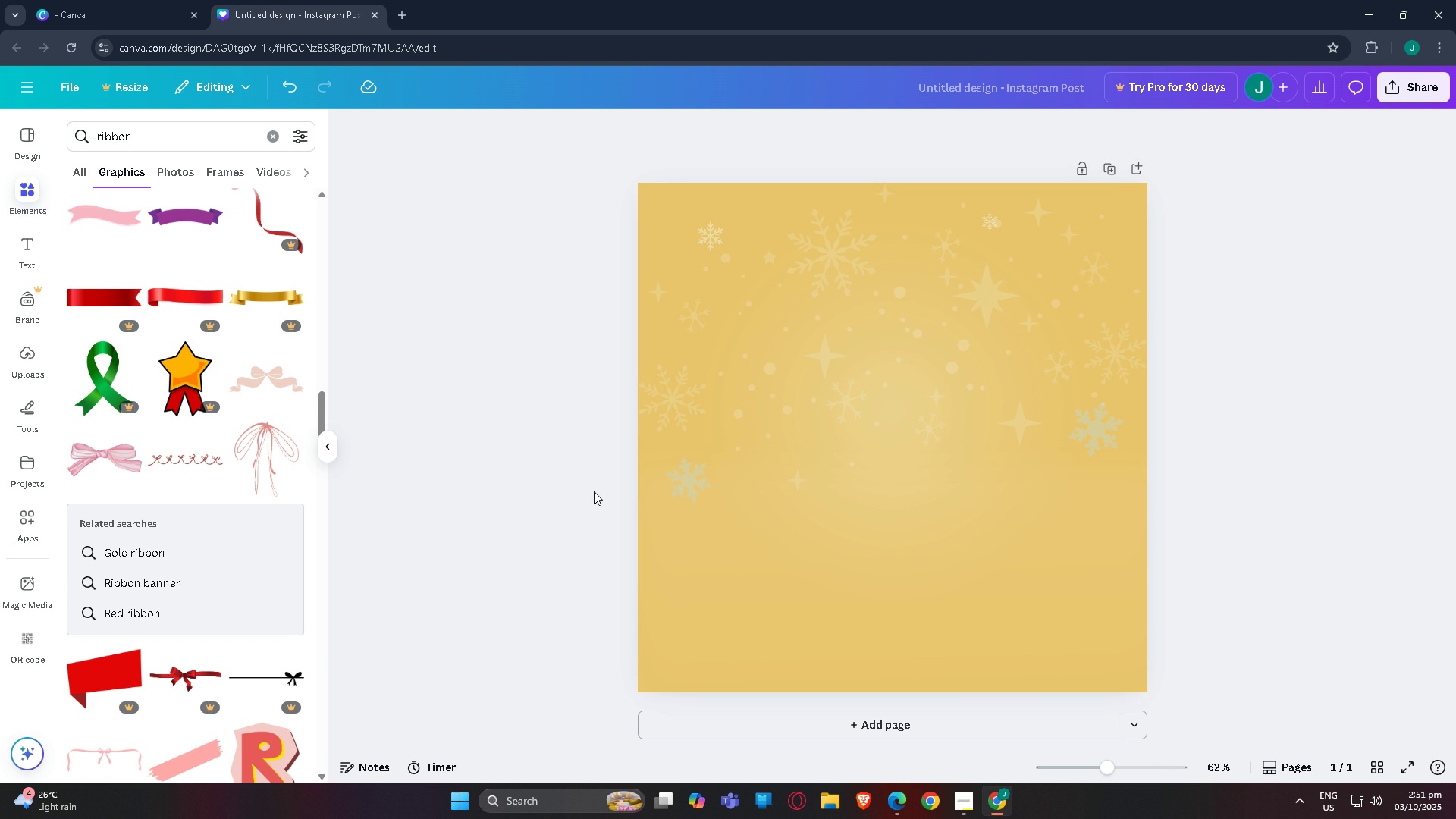 
wait(6.74)
 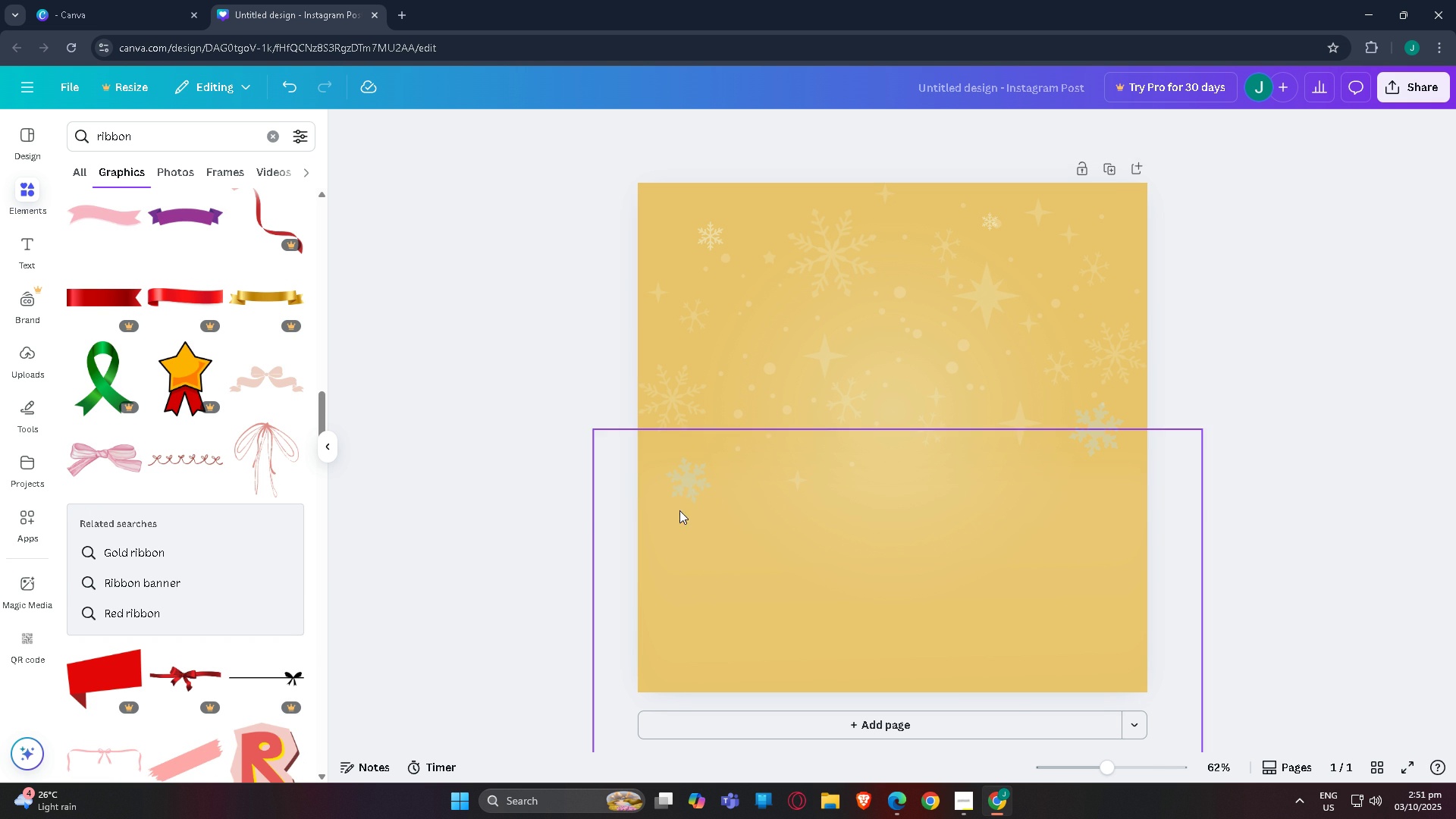 
scroll: coordinate [118, 386], scroll_direction: down, amount: 6.0
 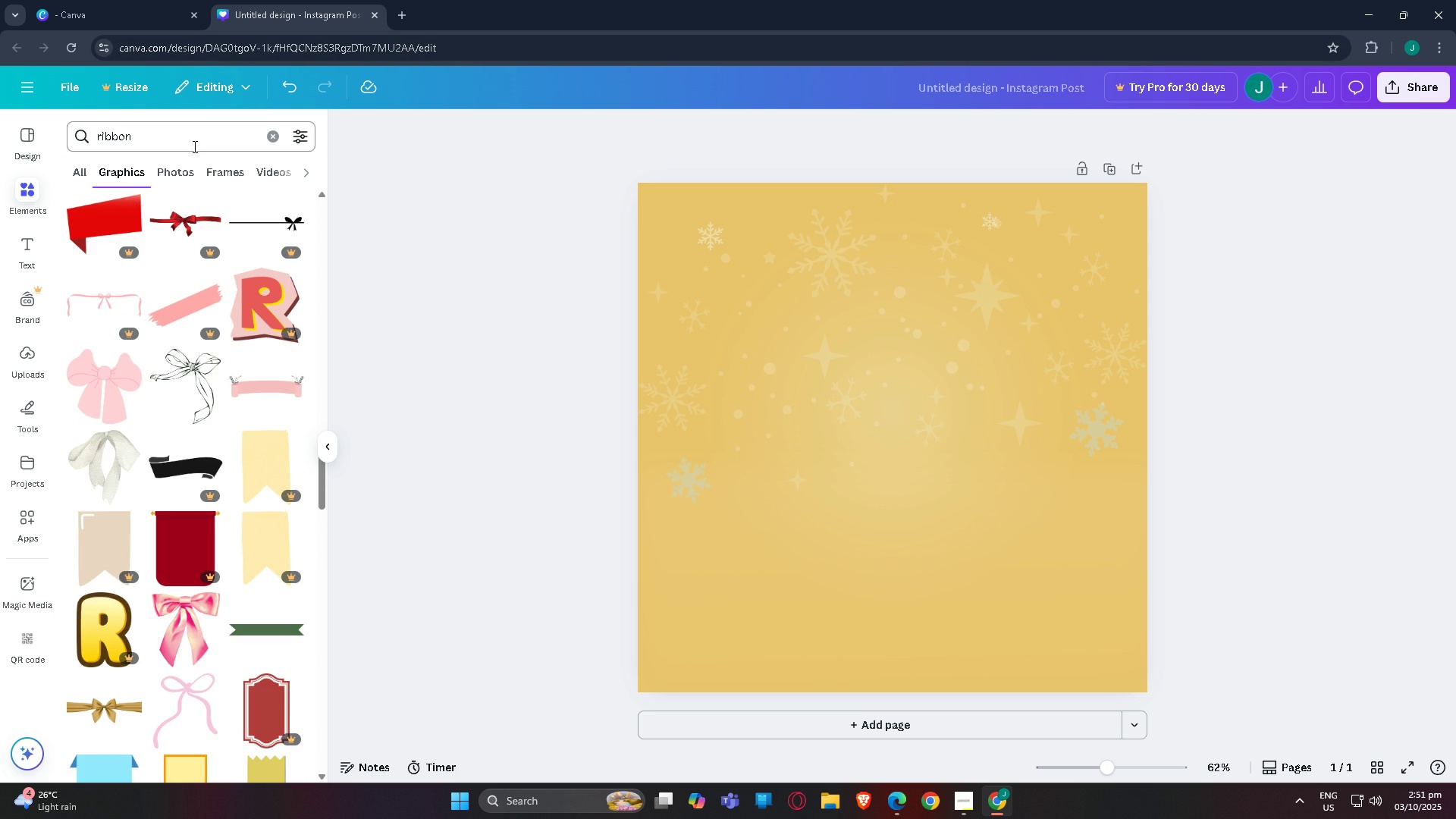 
scroll: coordinate [207, 299], scroll_direction: up, amount: 29.0
 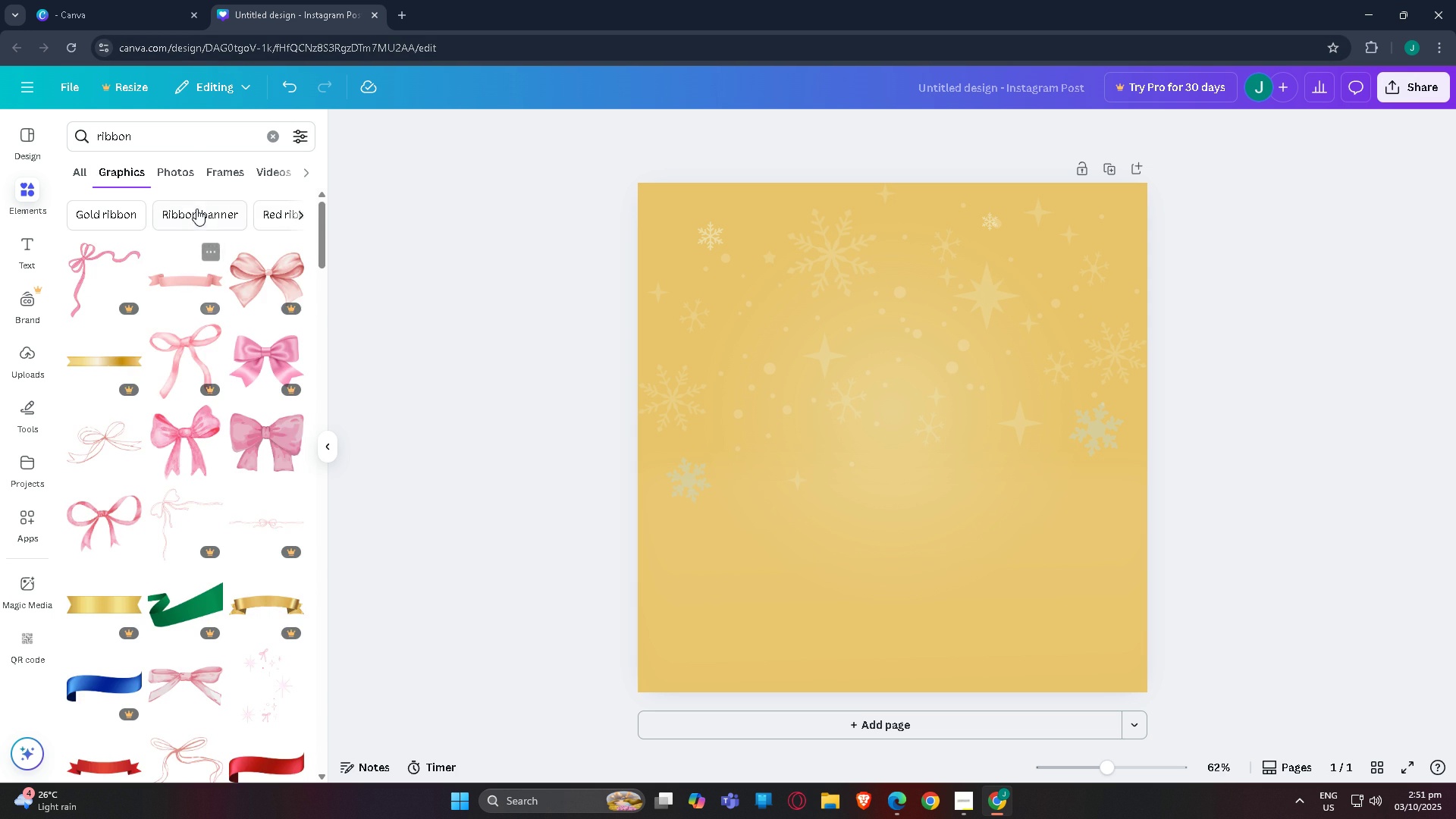 
left_click([196, 206])
 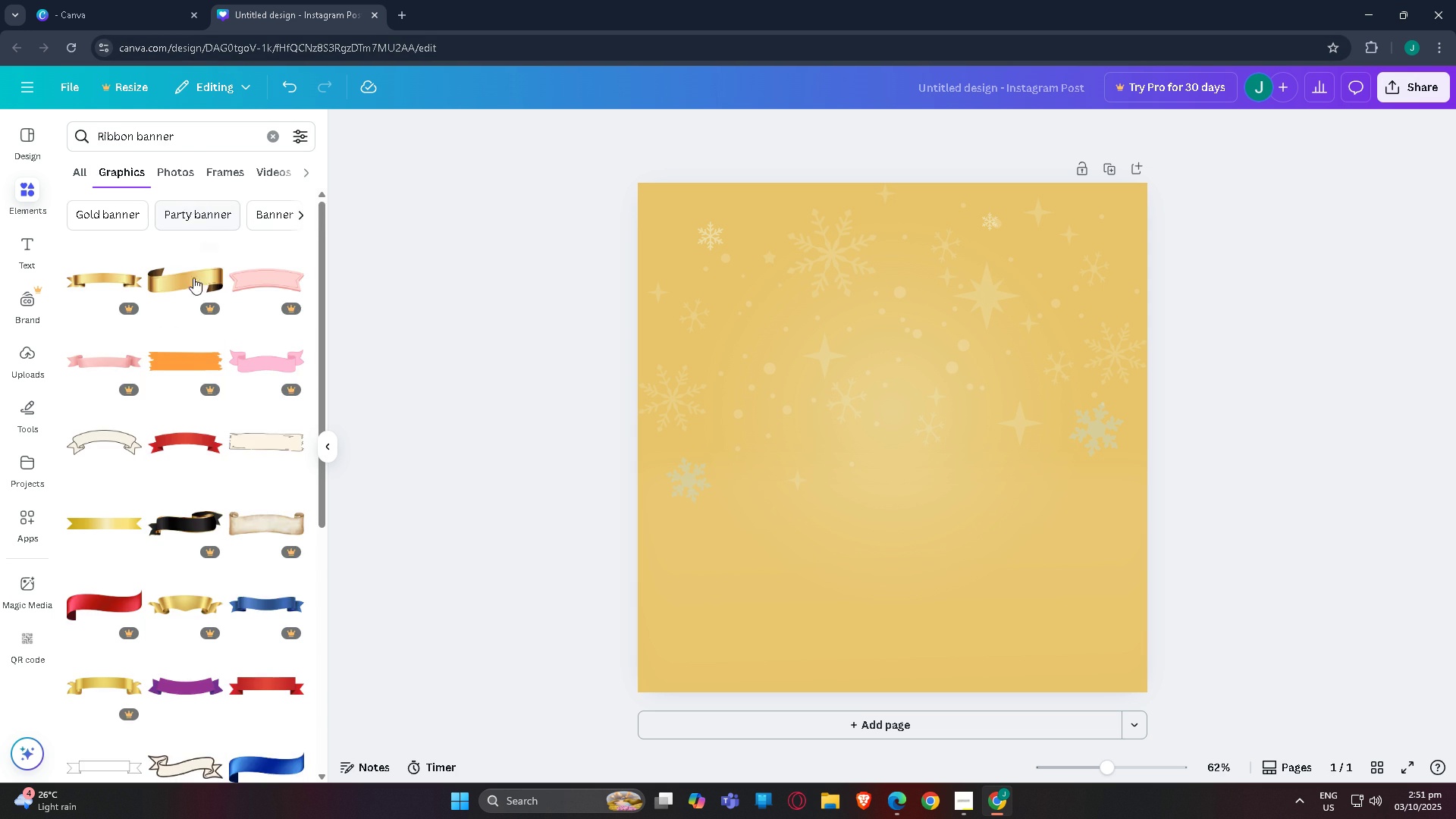 
scroll: coordinate [118, 450], scroll_direction: down, amount: 4.0
 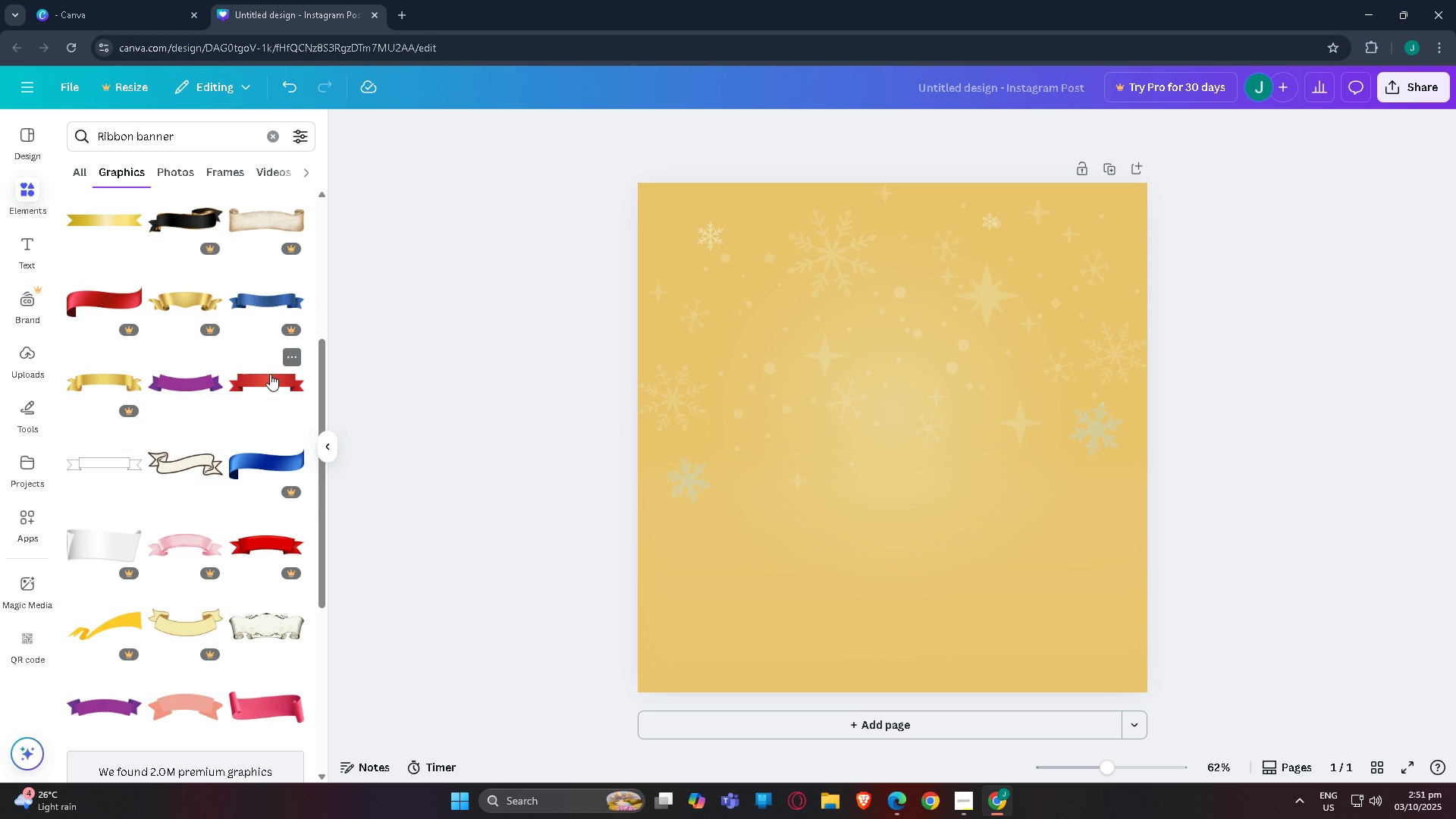 
left_click([268, 388])